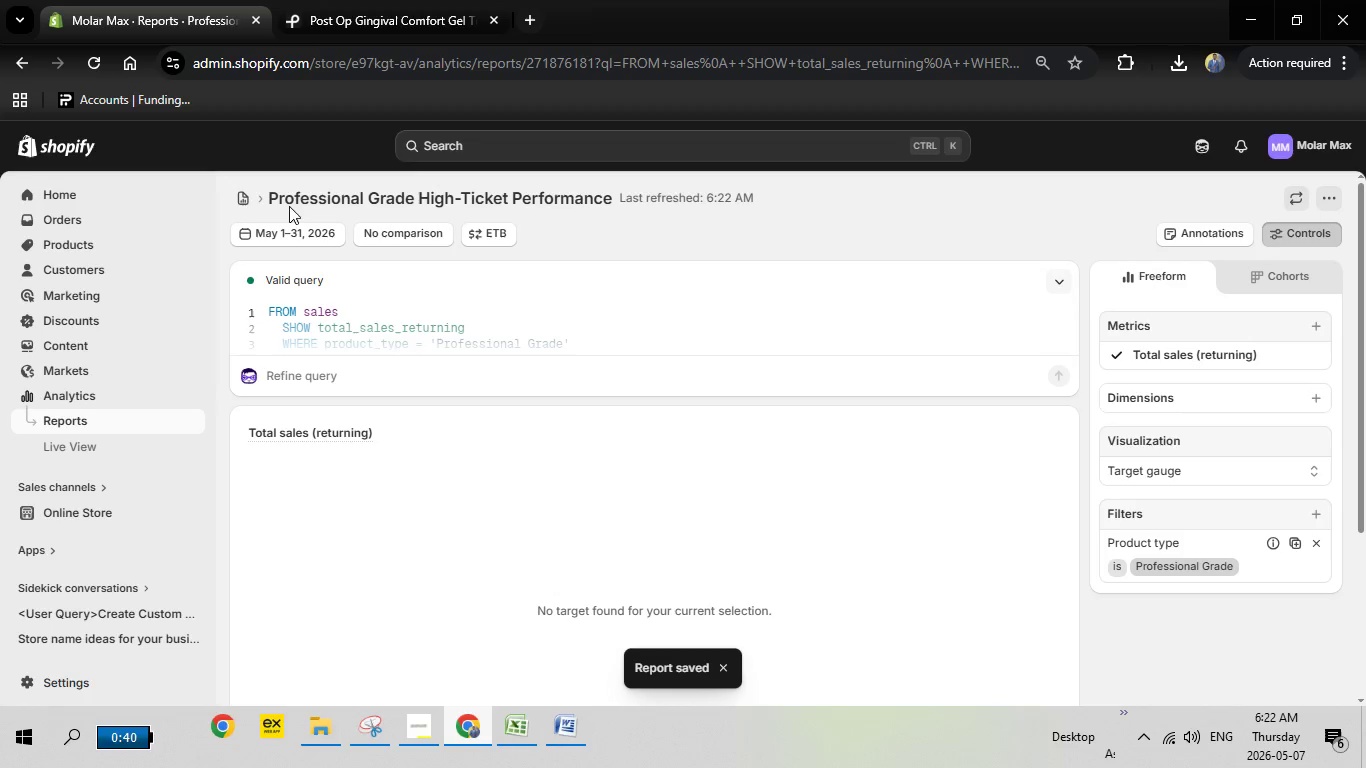 
wait(5.09)
 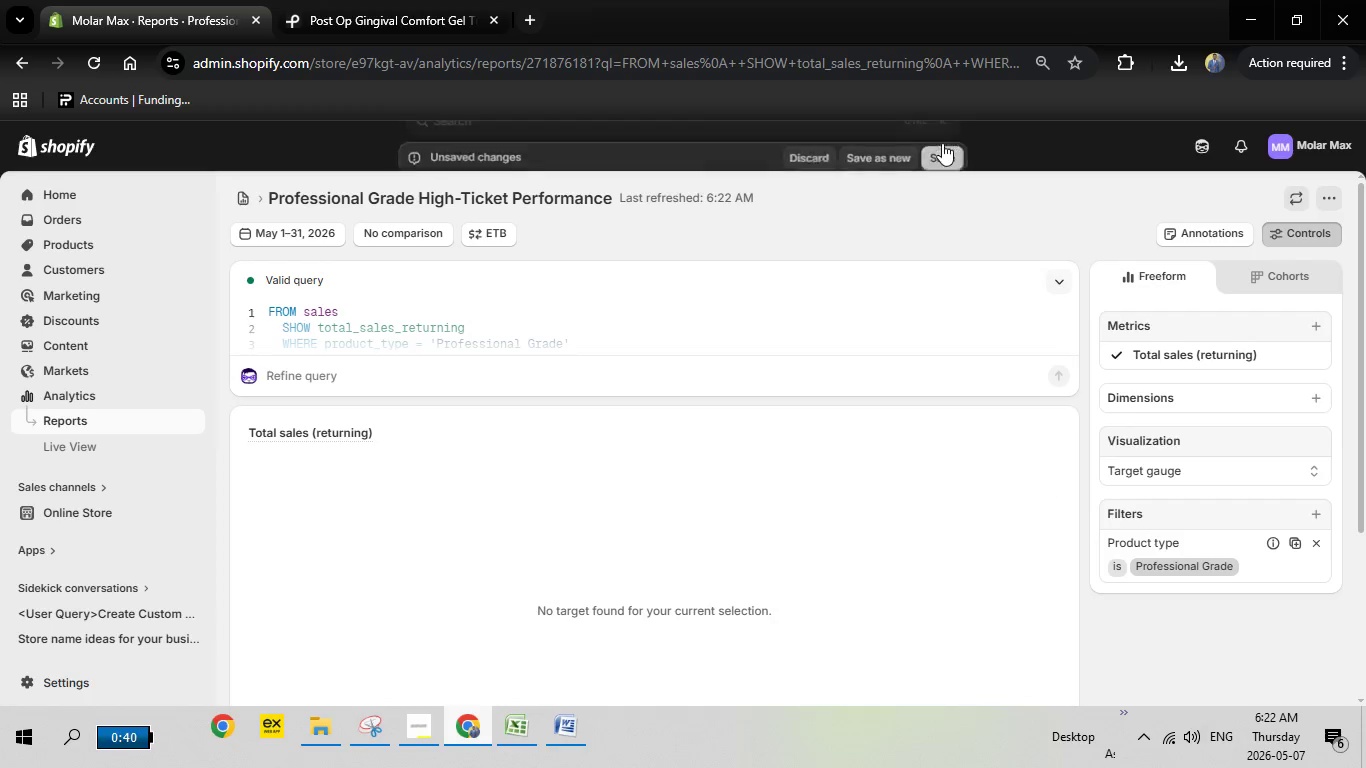 
left_click([253, 202])
 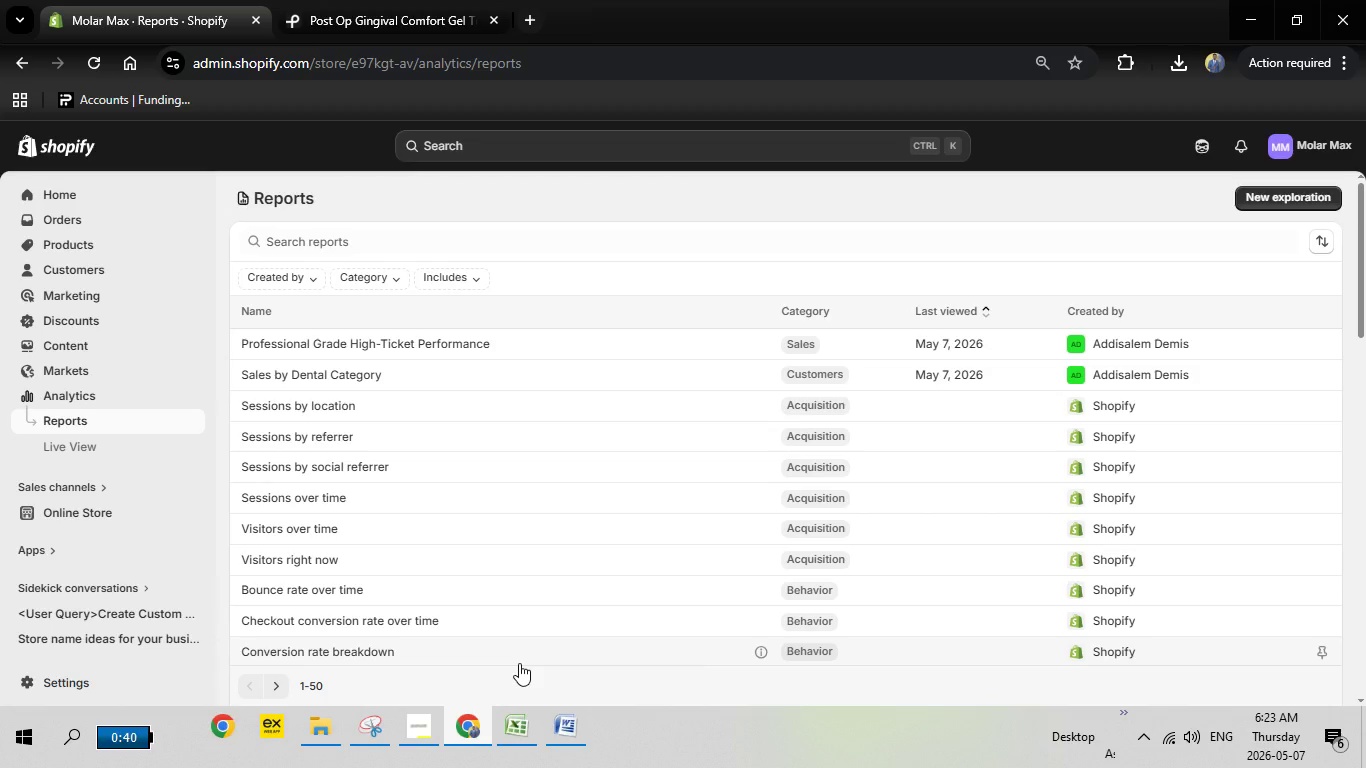 
wait(25.63)
 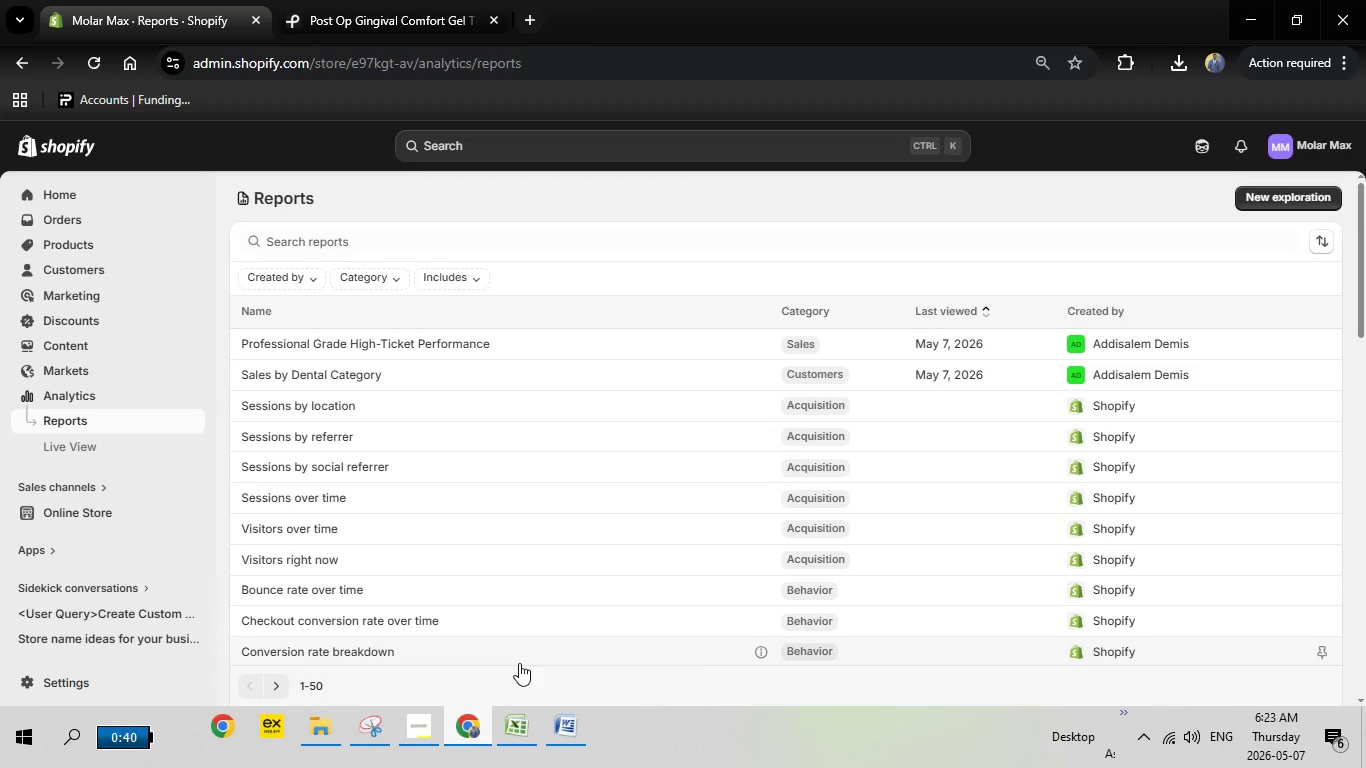 
mouse_move([557, 642])
 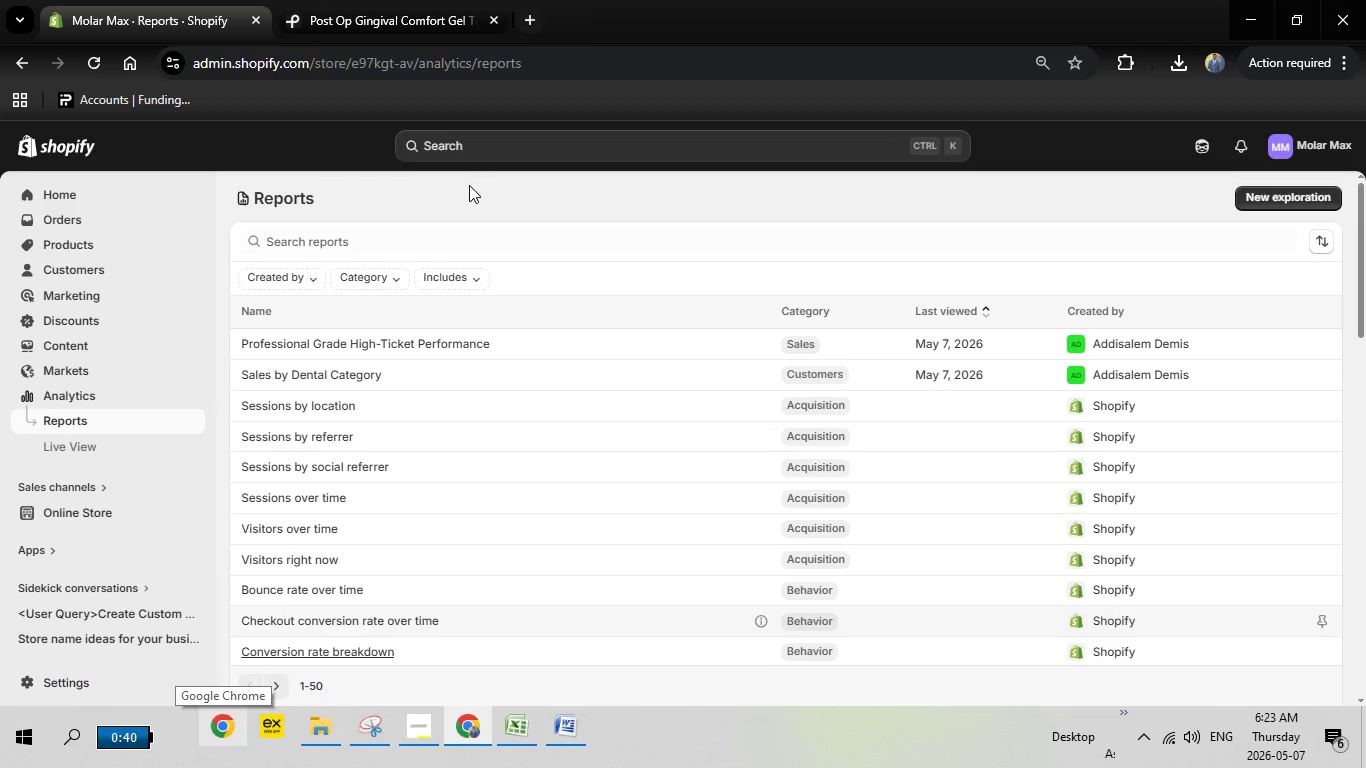 
left_click([310, 242])
 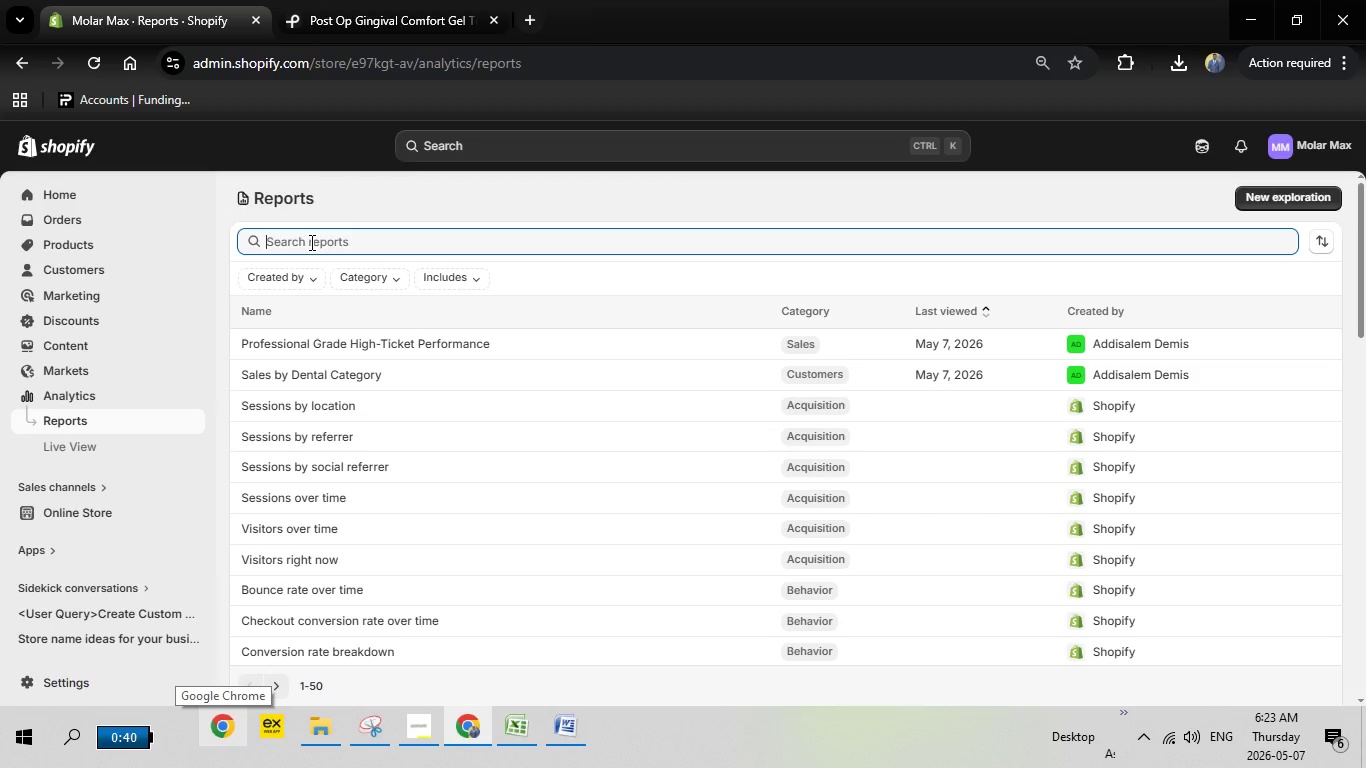 
left_click([310, 242])
 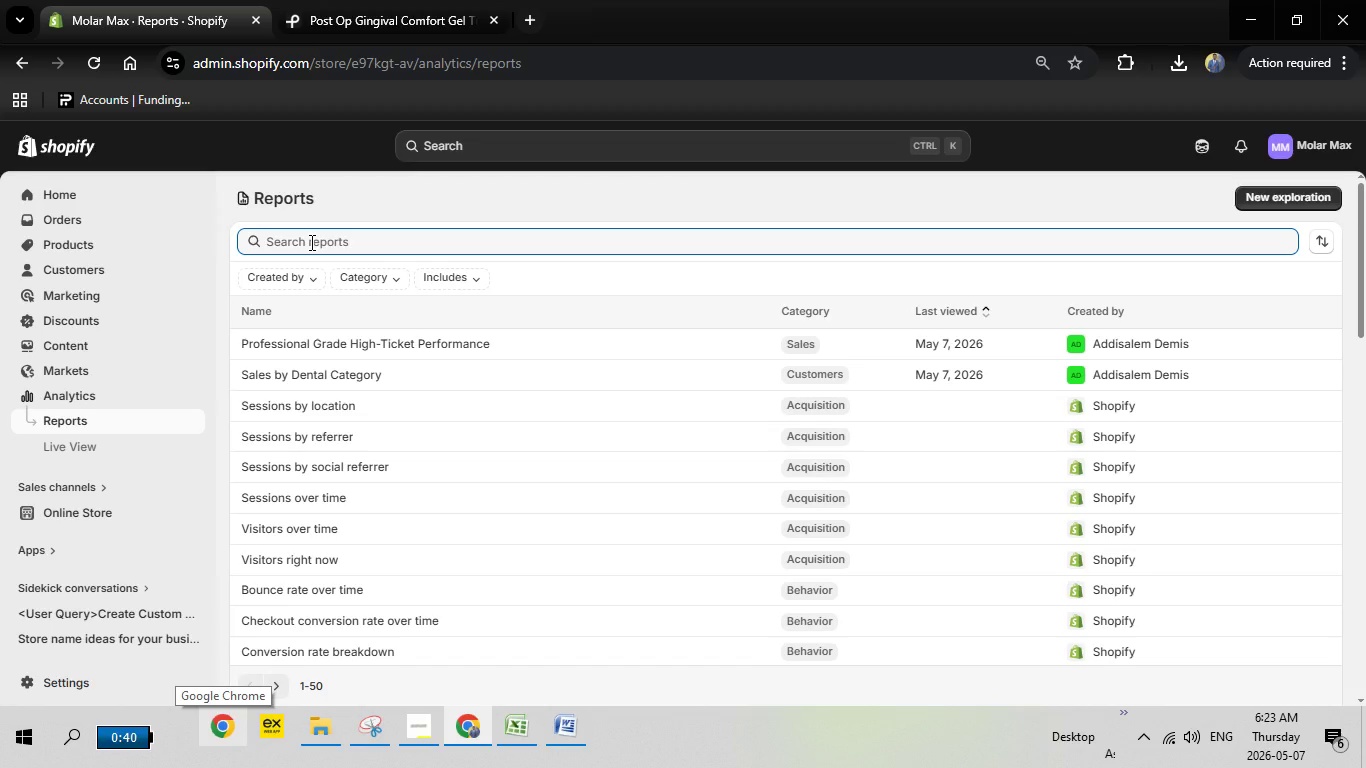 
type(braces )
 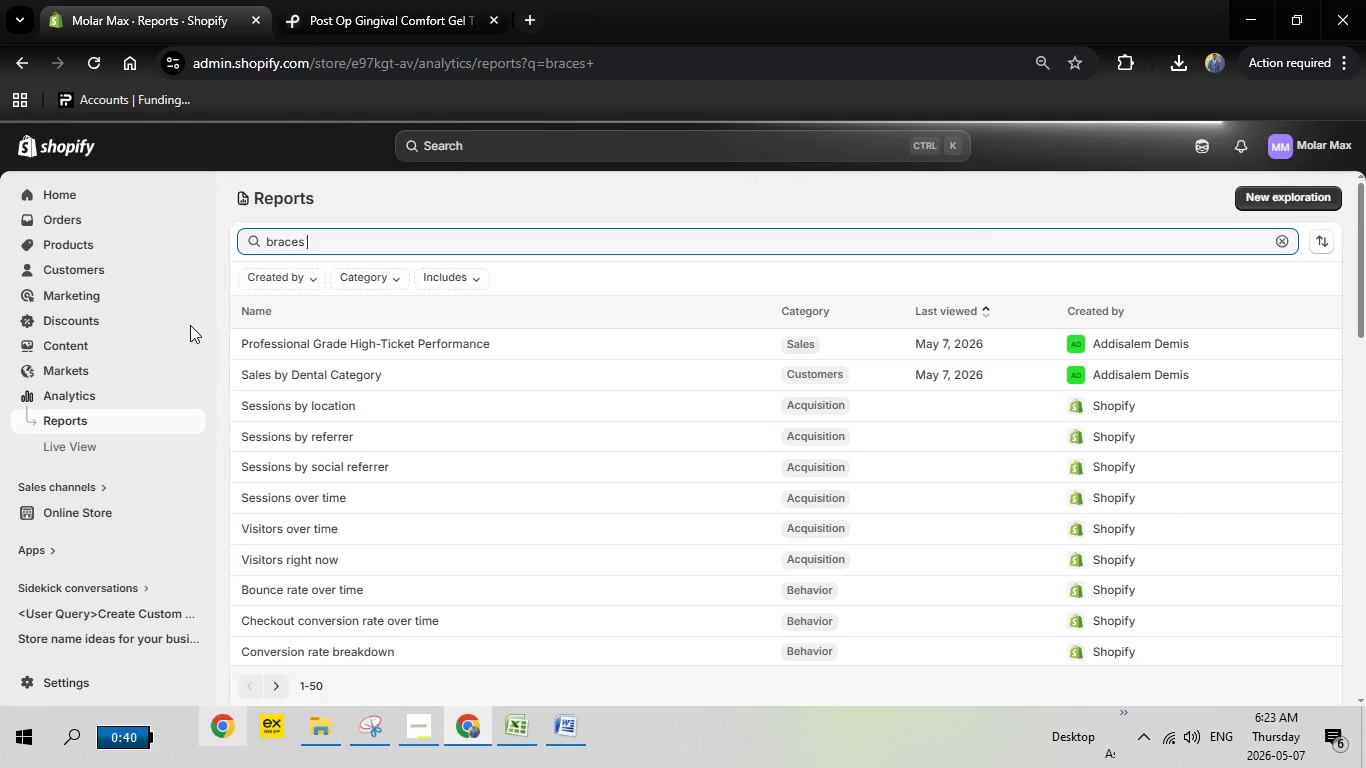 
wait(8.25)
 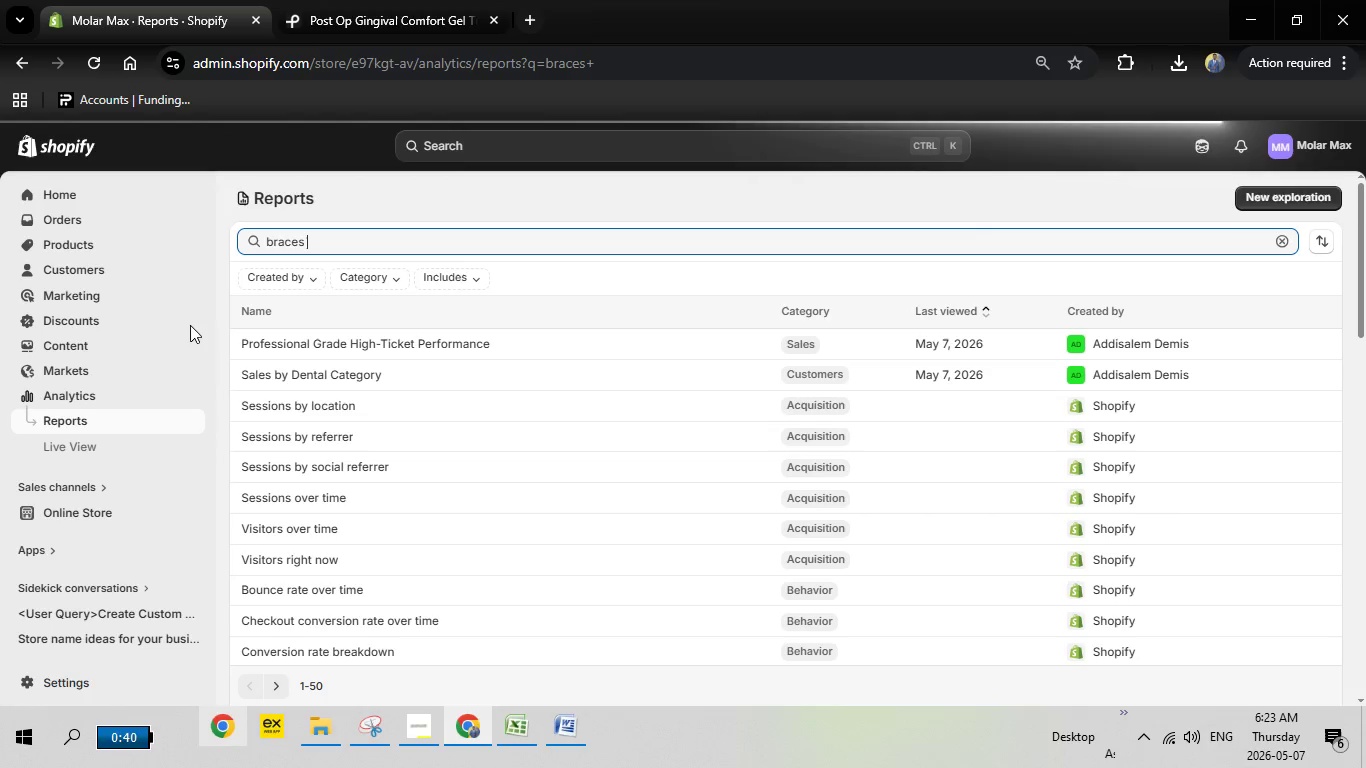 
left_click([73, 393])
 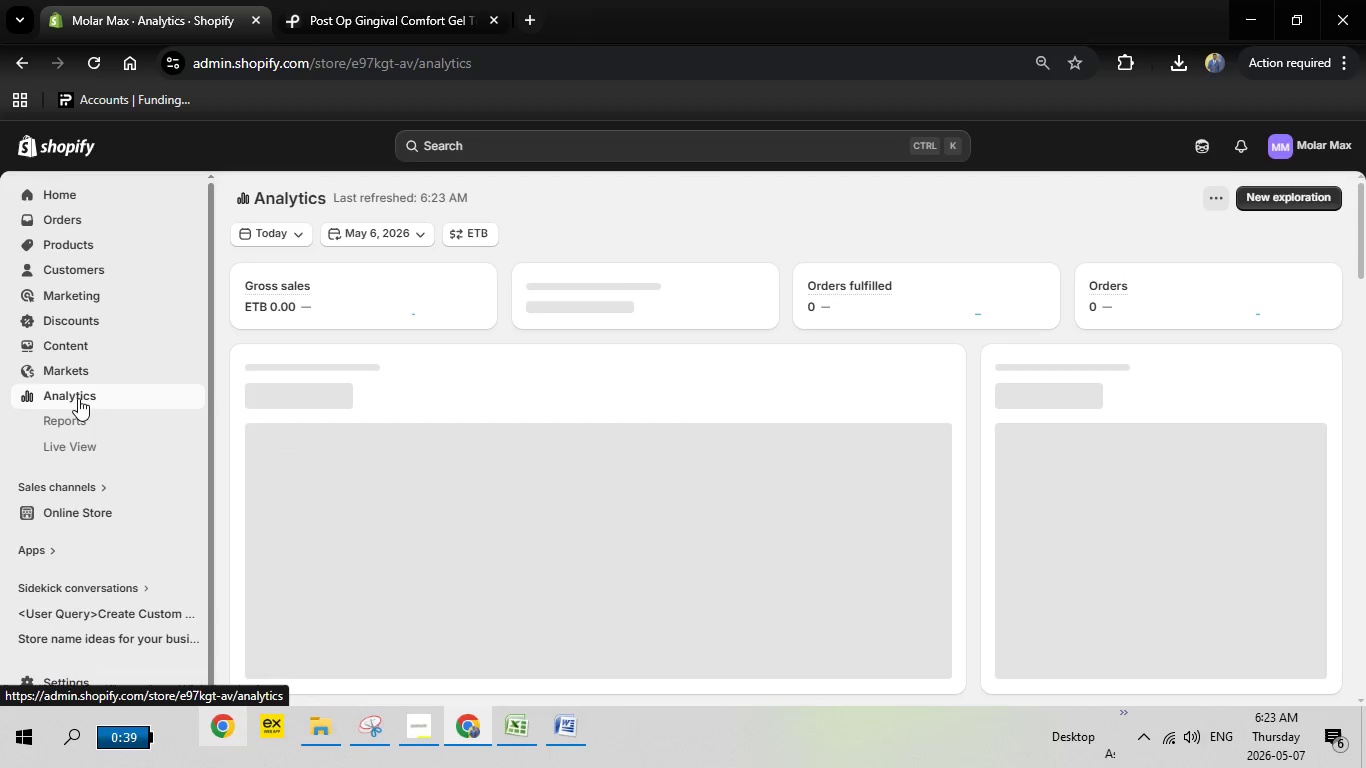 
wait(13.42)
 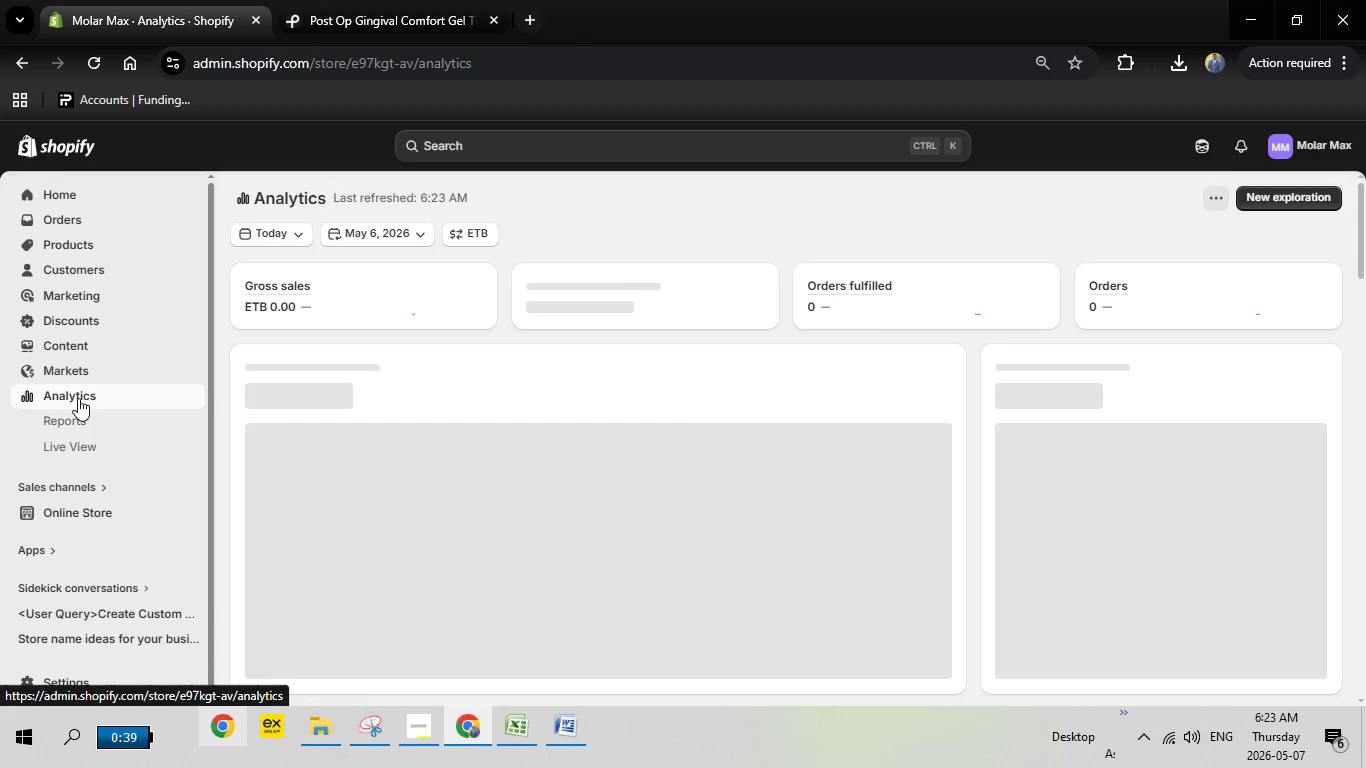 
left_click([1252, 194])
 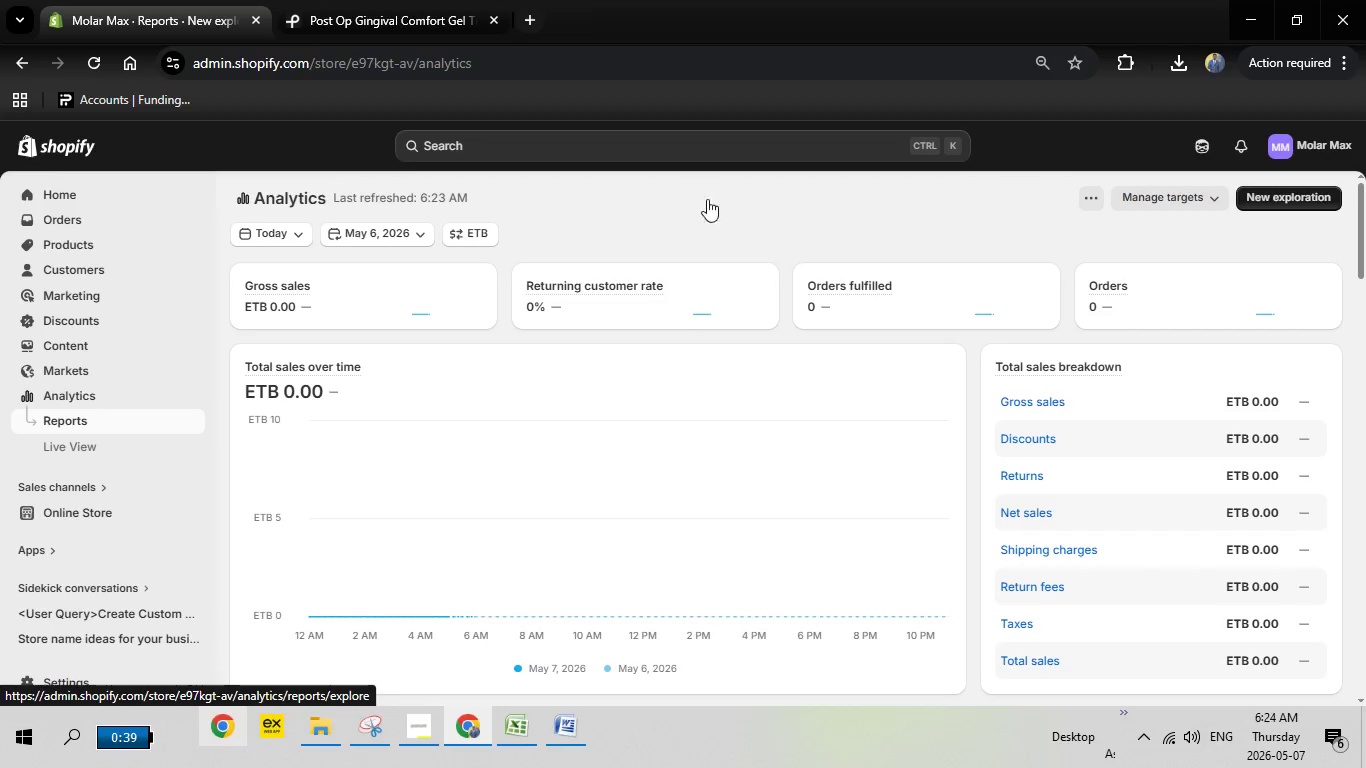 
left_click([1178, 185])
 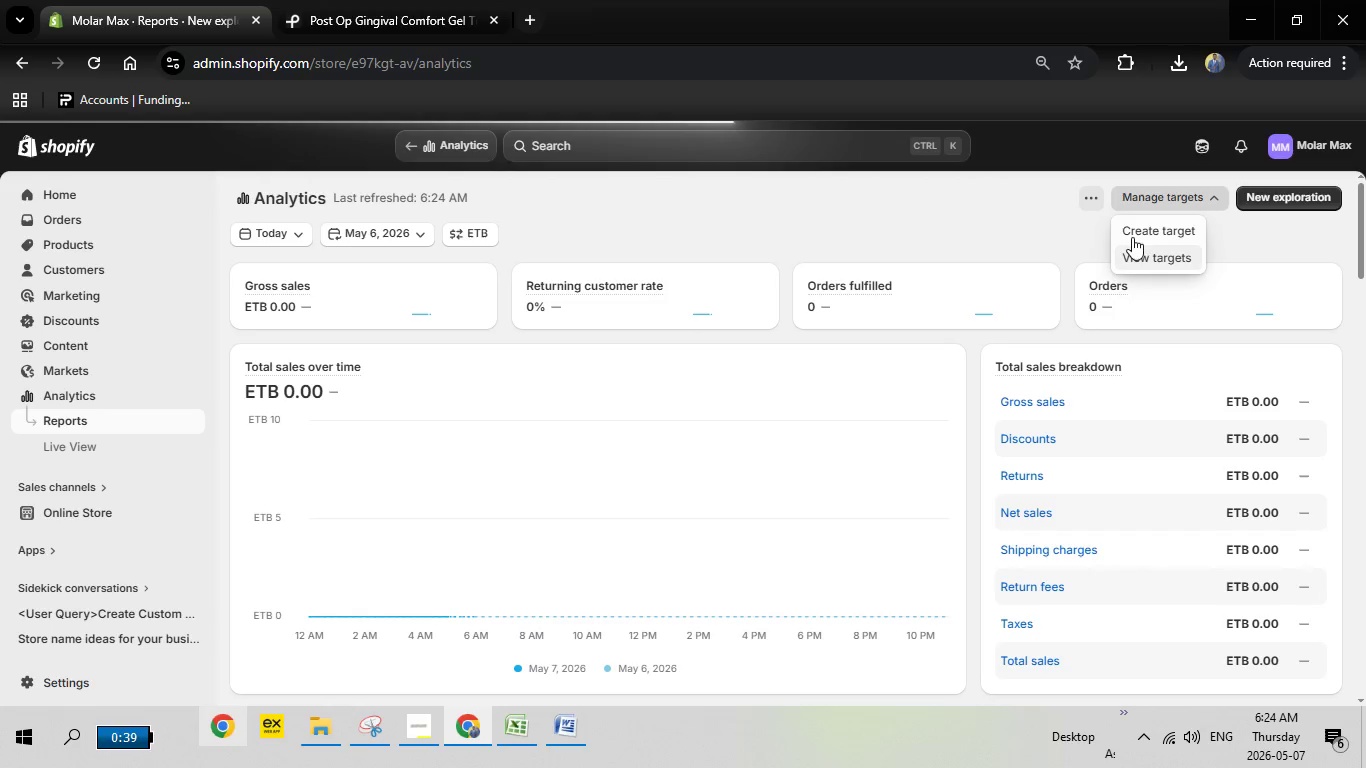 
left_click([1149, 233])
 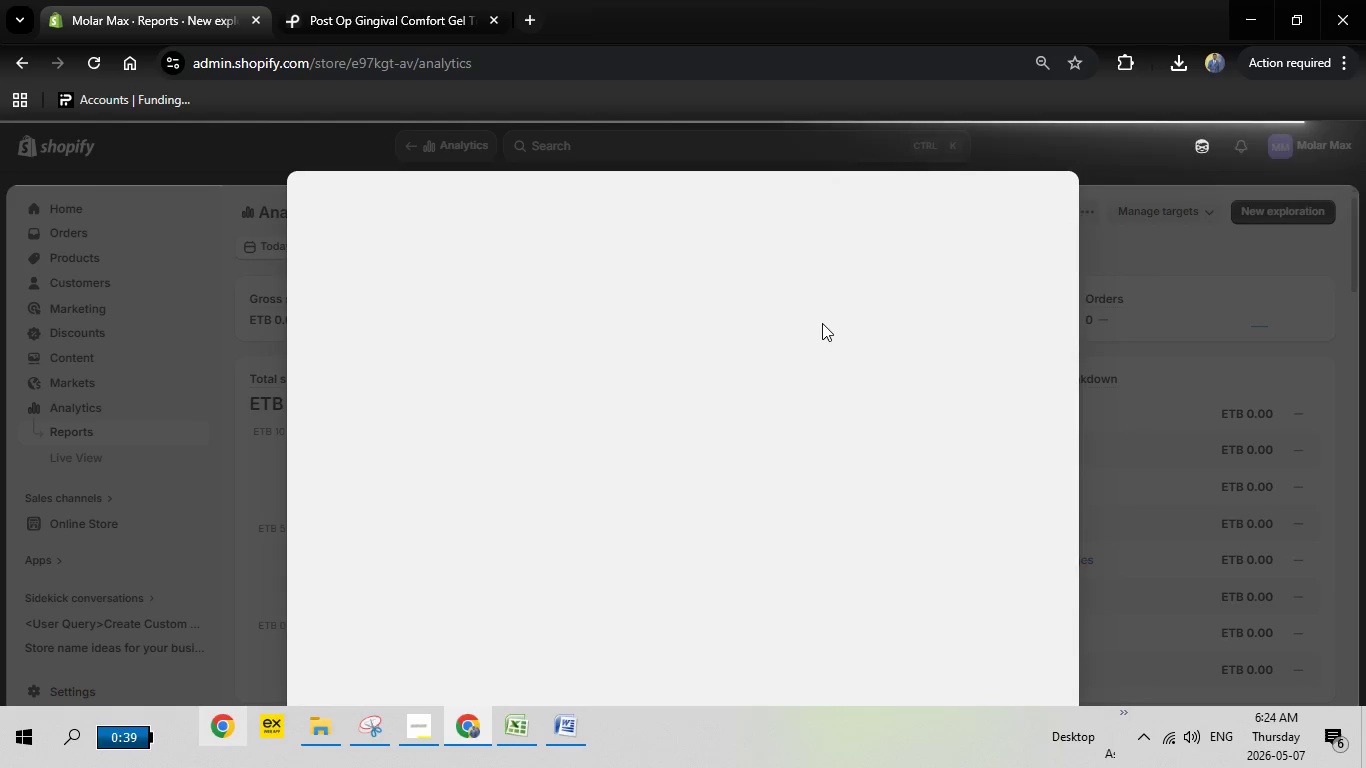 
wait(32.03)
 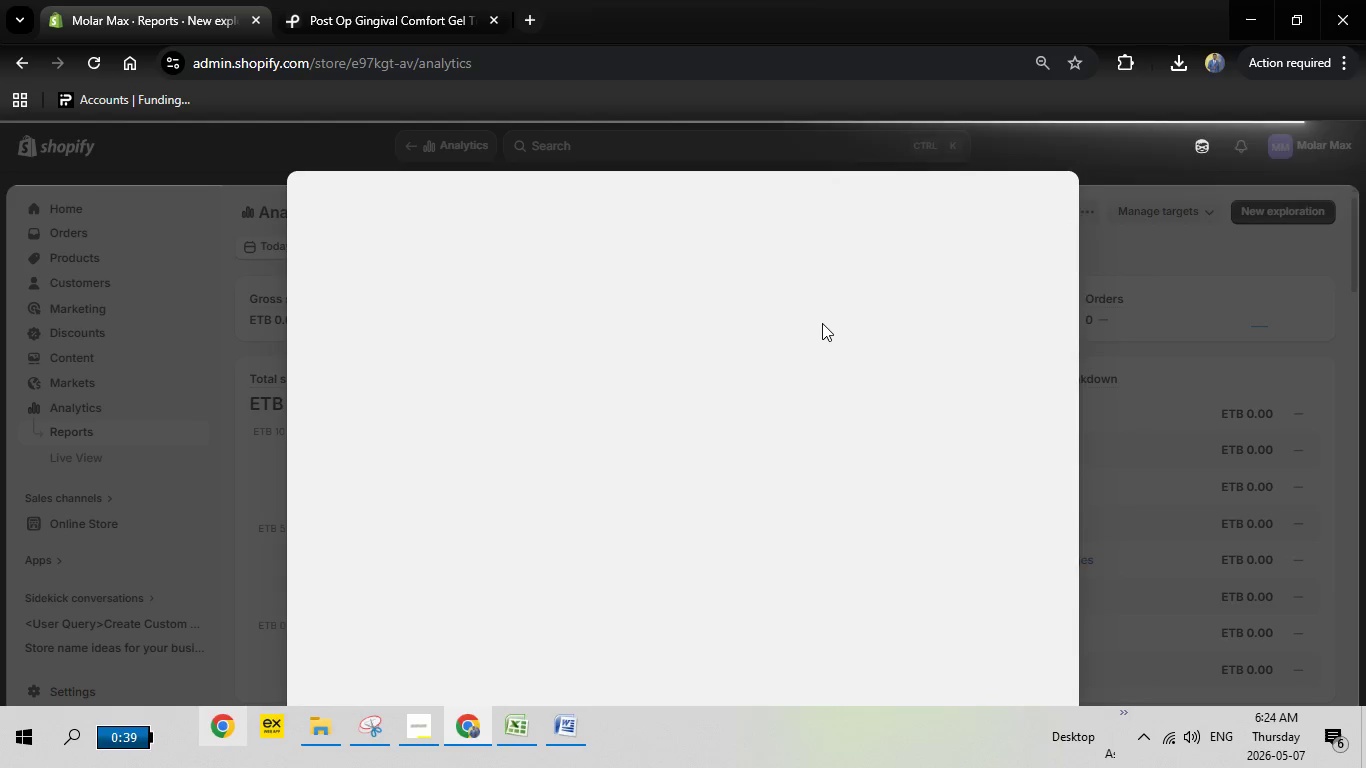 
left_click([22, 58])
 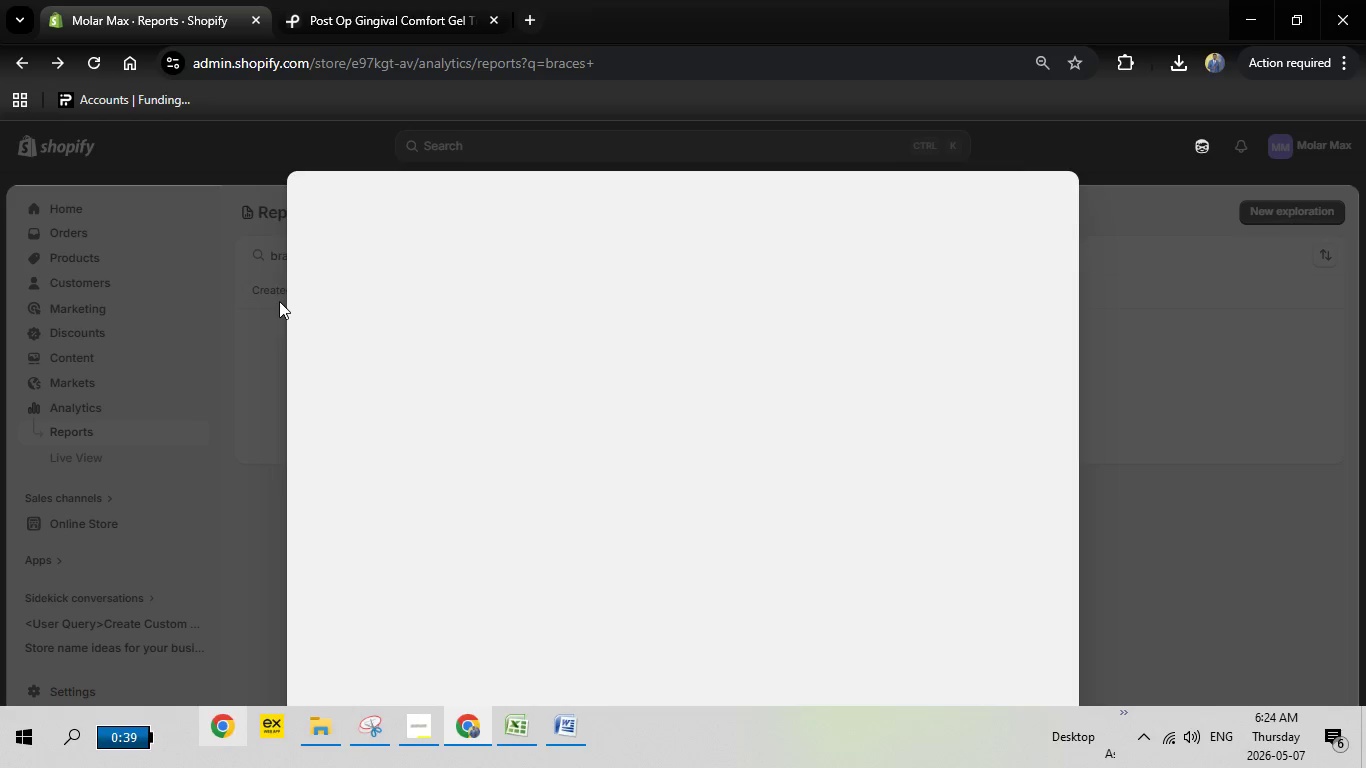 
wait(26.77)
 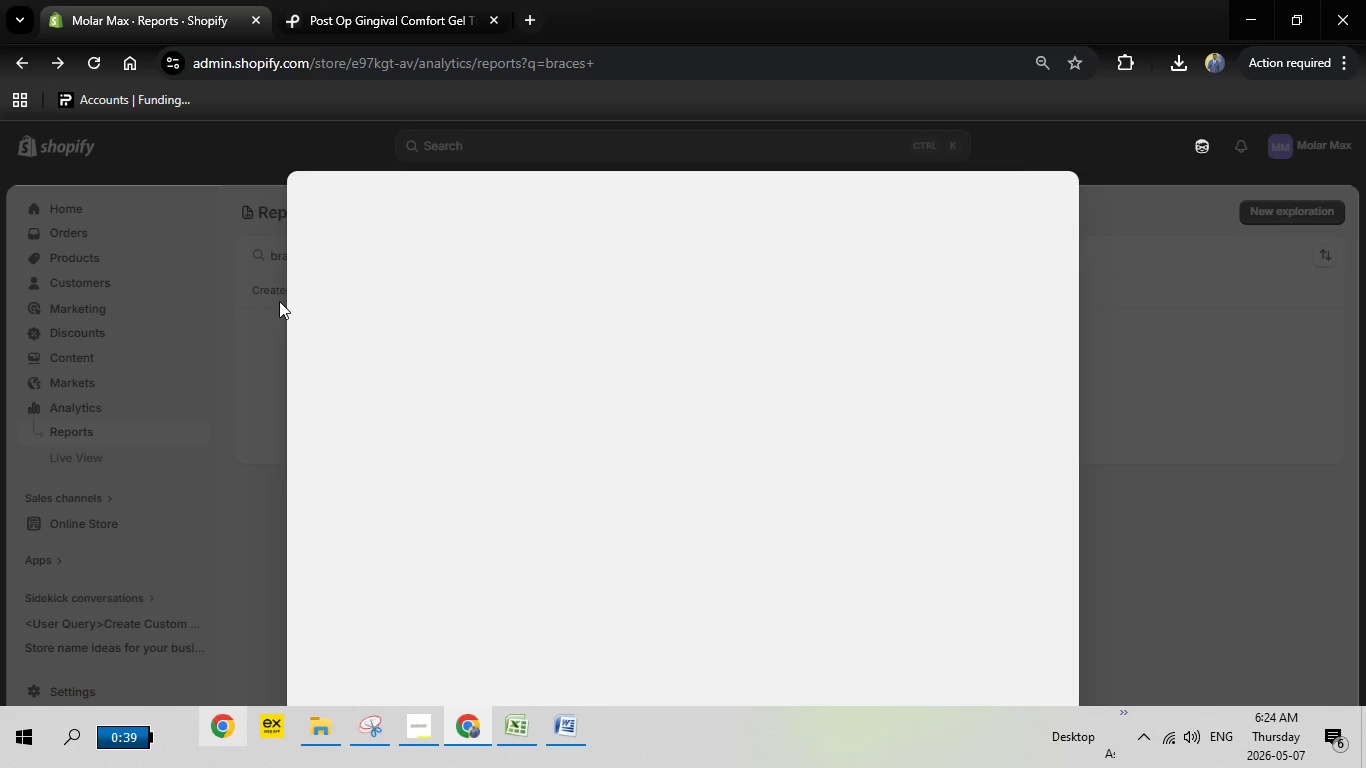 
left_click([104, 56])
 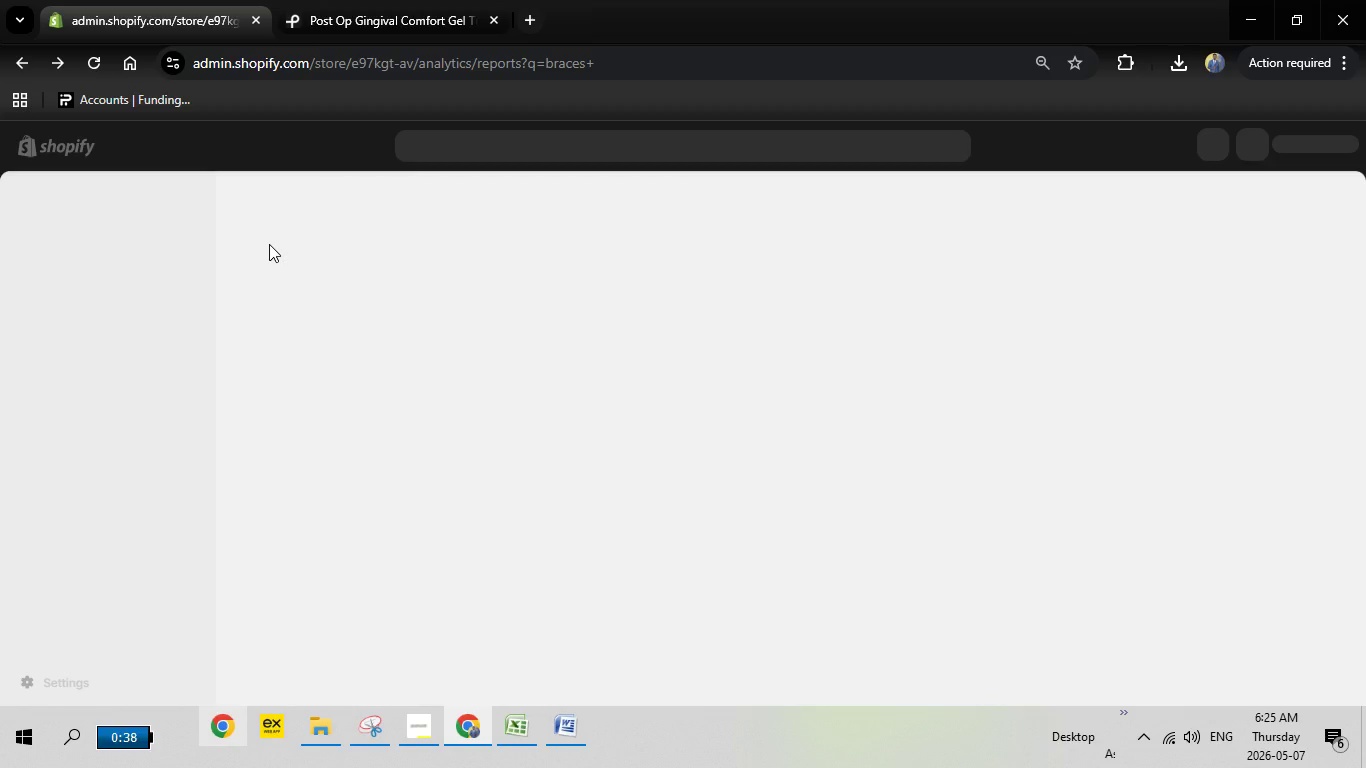 
wait(26.75)
 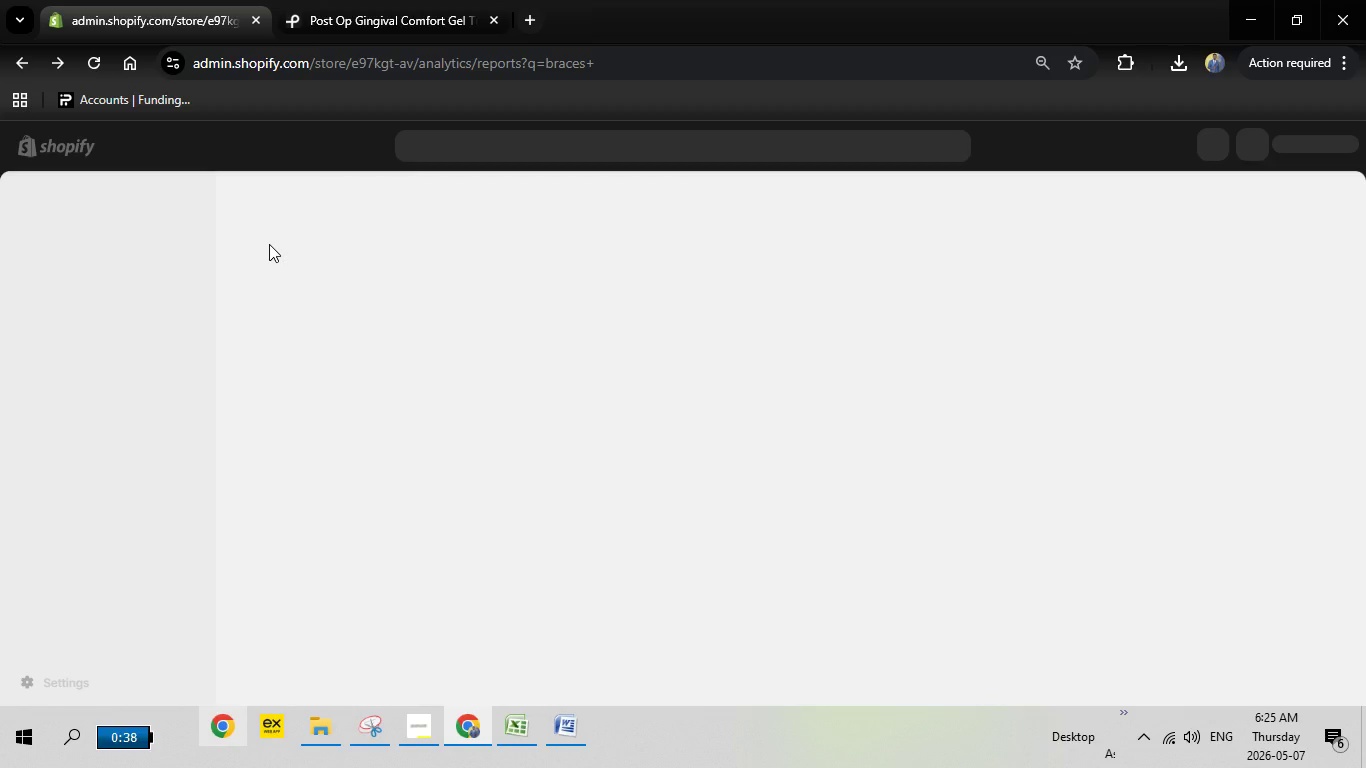 
mouse_move([449, 640])
 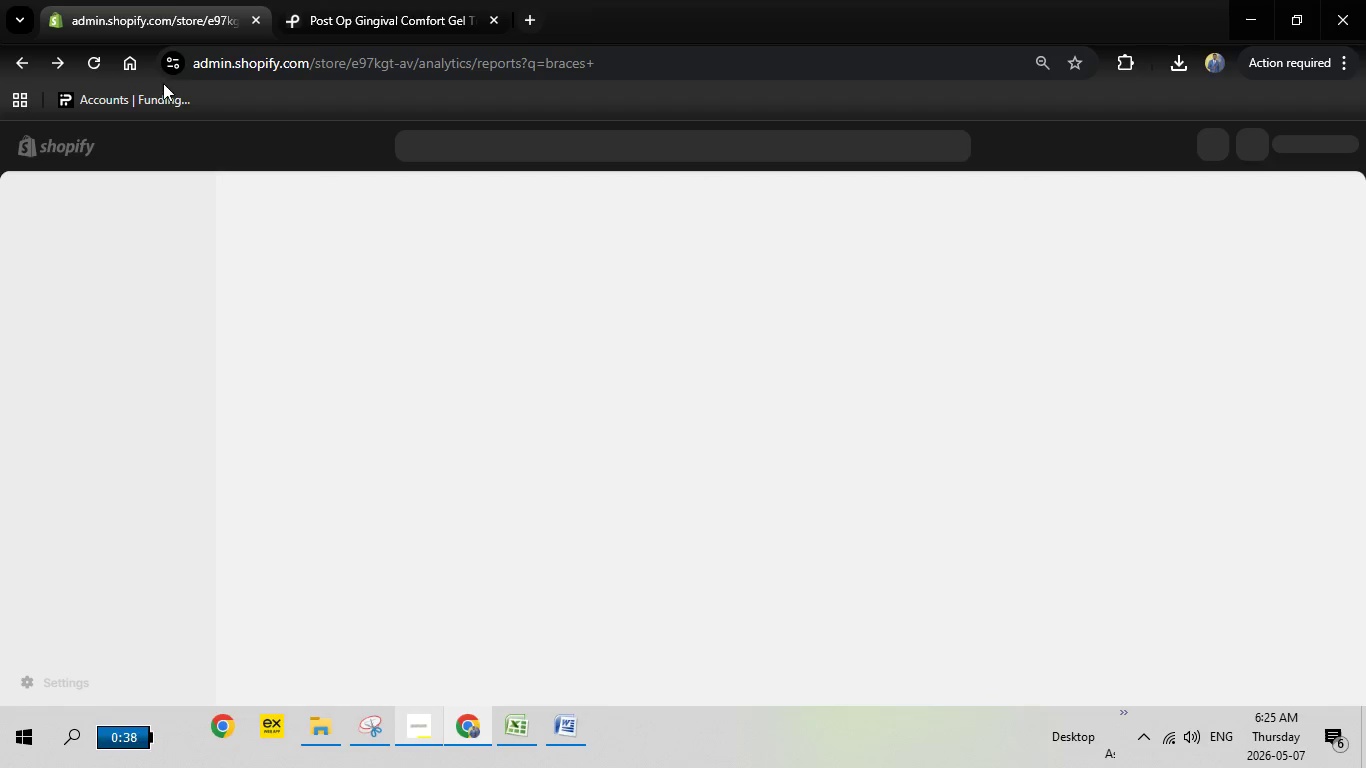 
left_click([329, 15])
 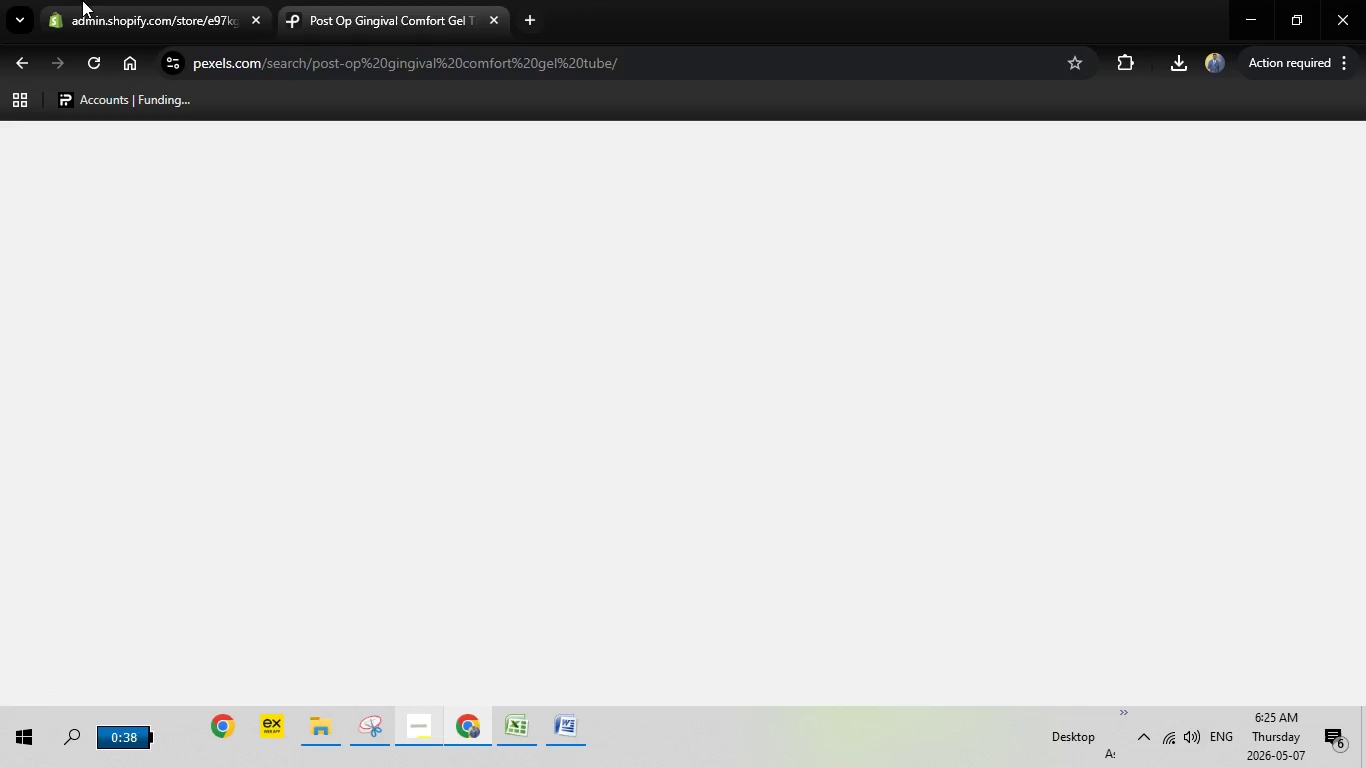 